 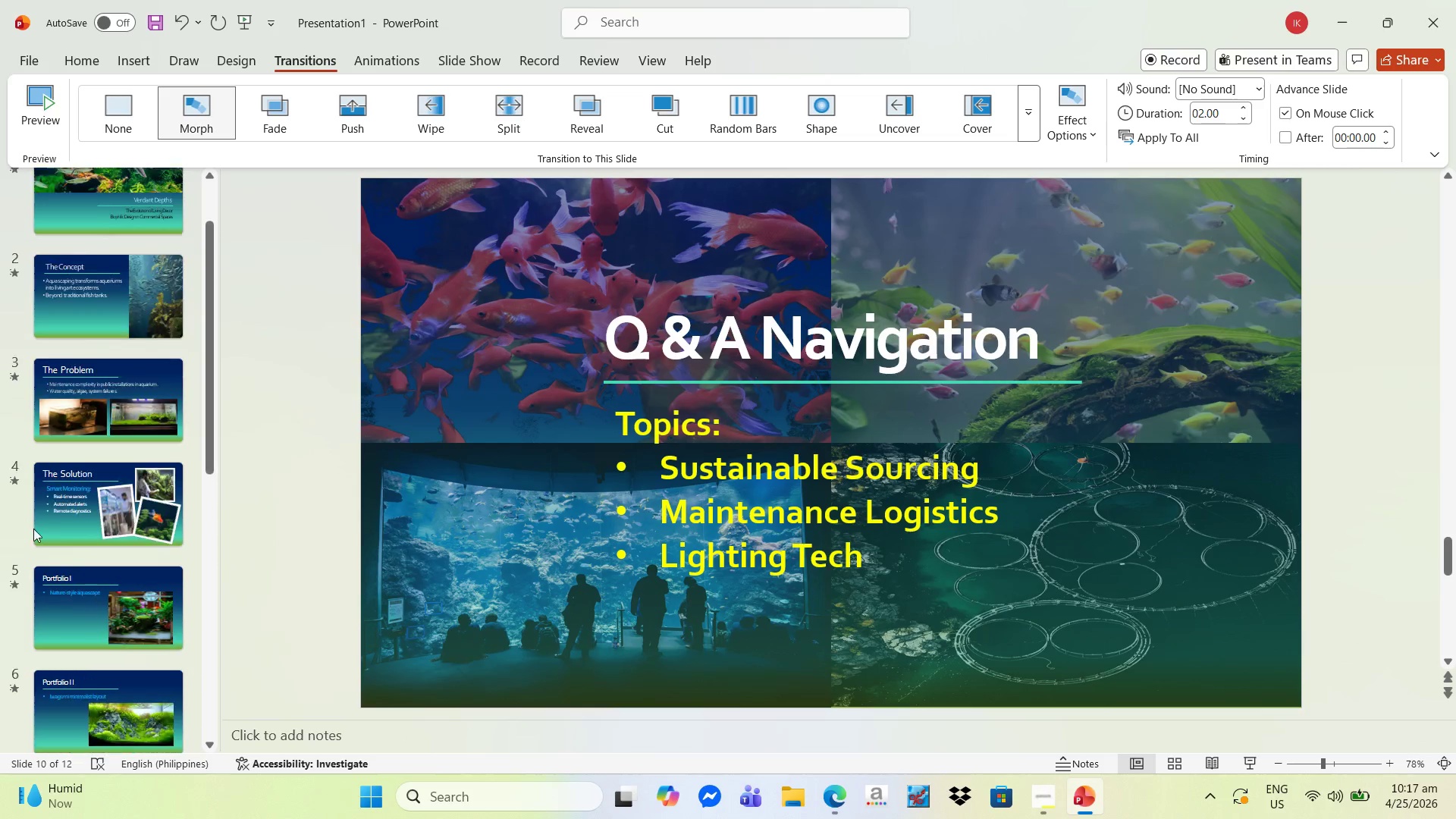 
scroll: coordinate [31, 271], scroll_direction: up, amount: 12.0
 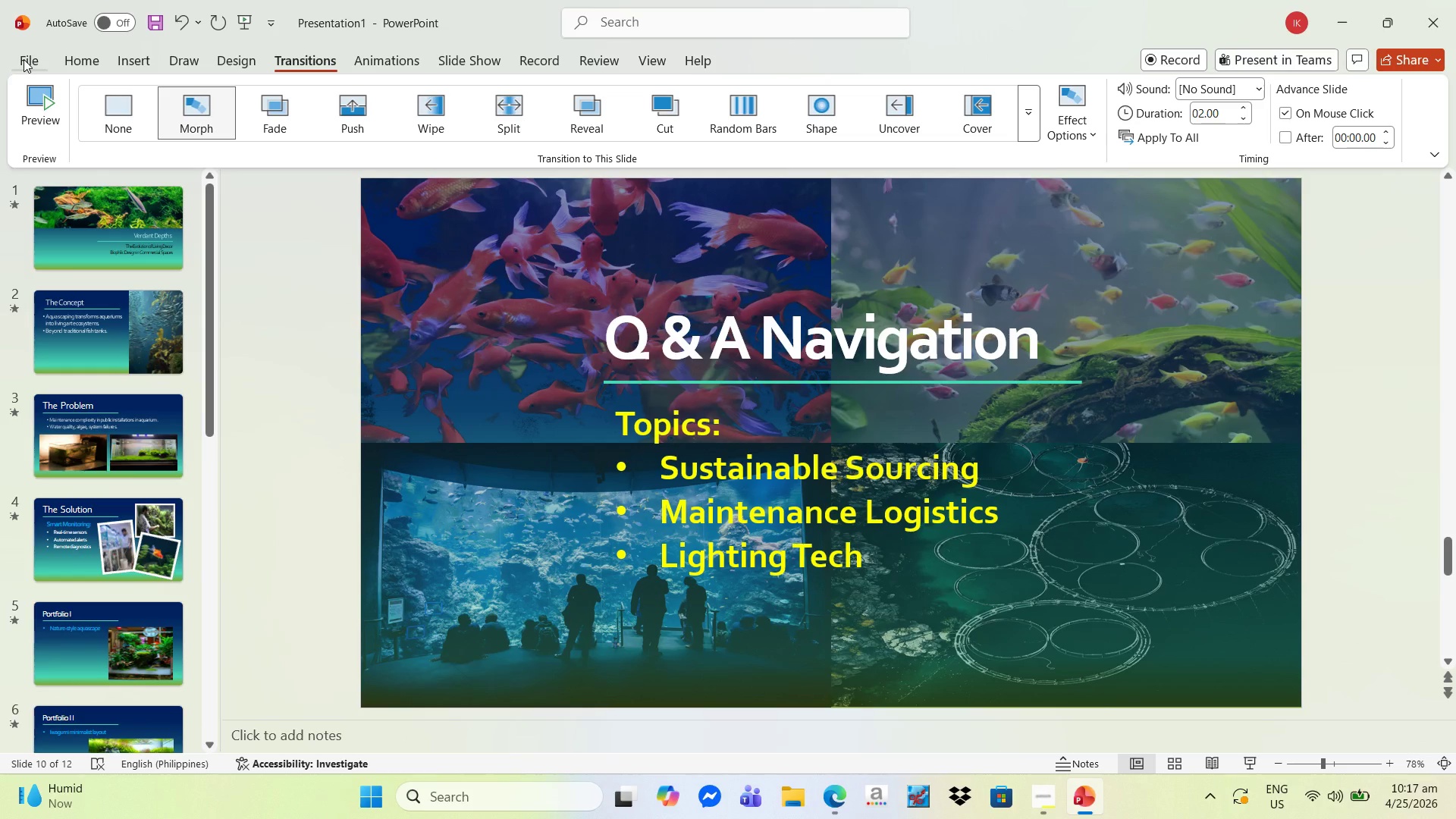 
left_click([24, 59])
 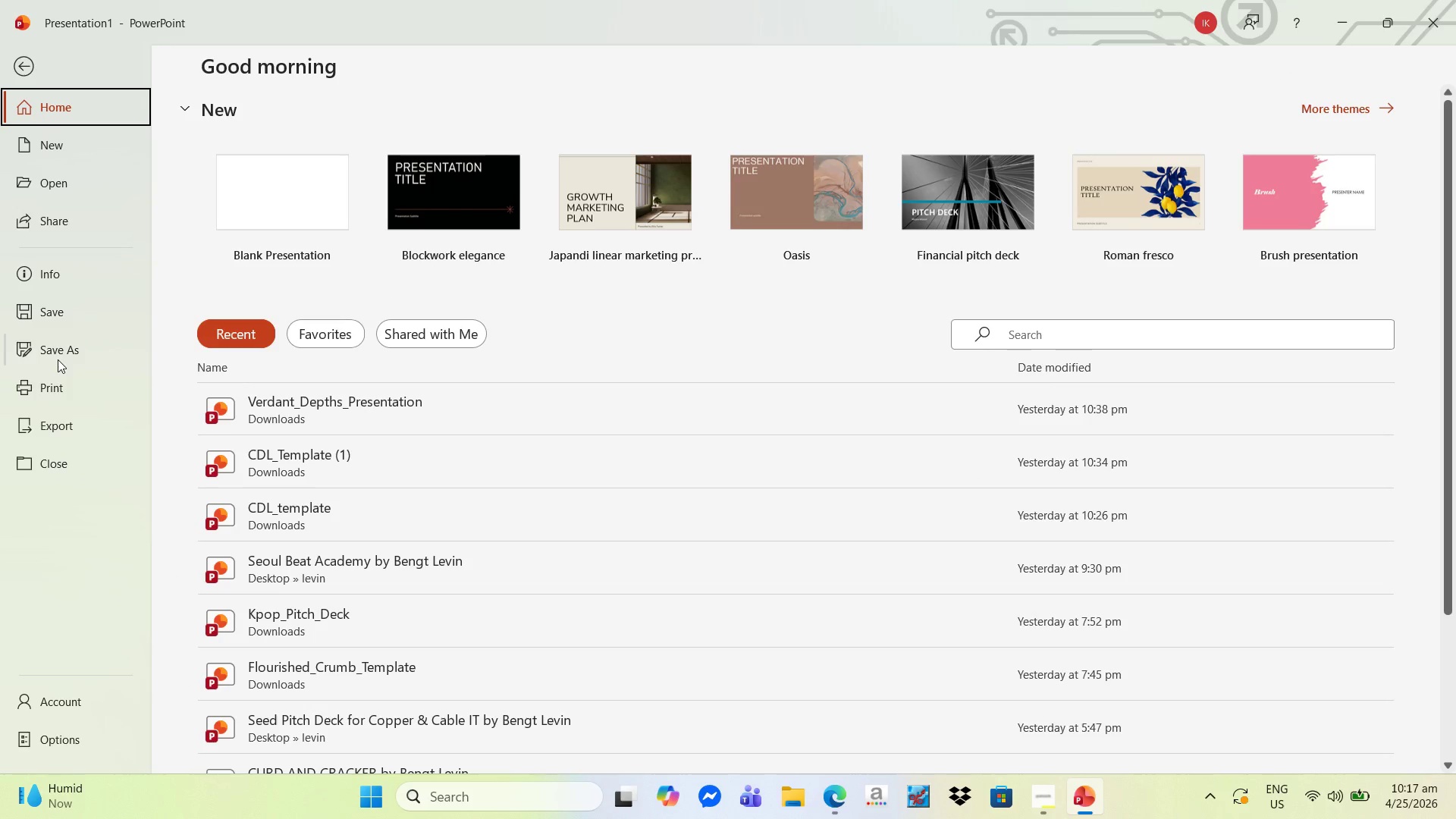 
left_click([64, 351])
 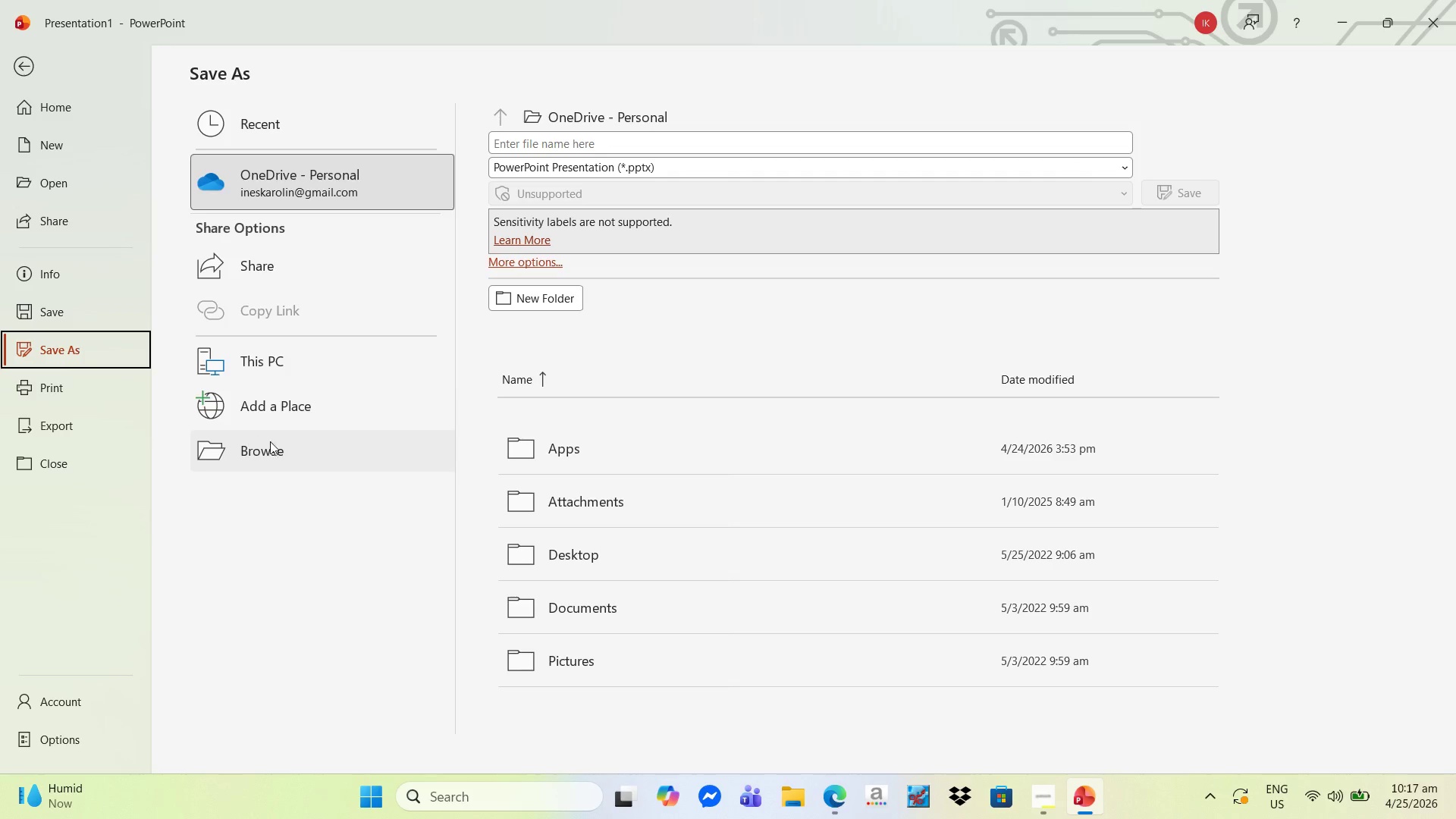 
left_click([277, 448])
 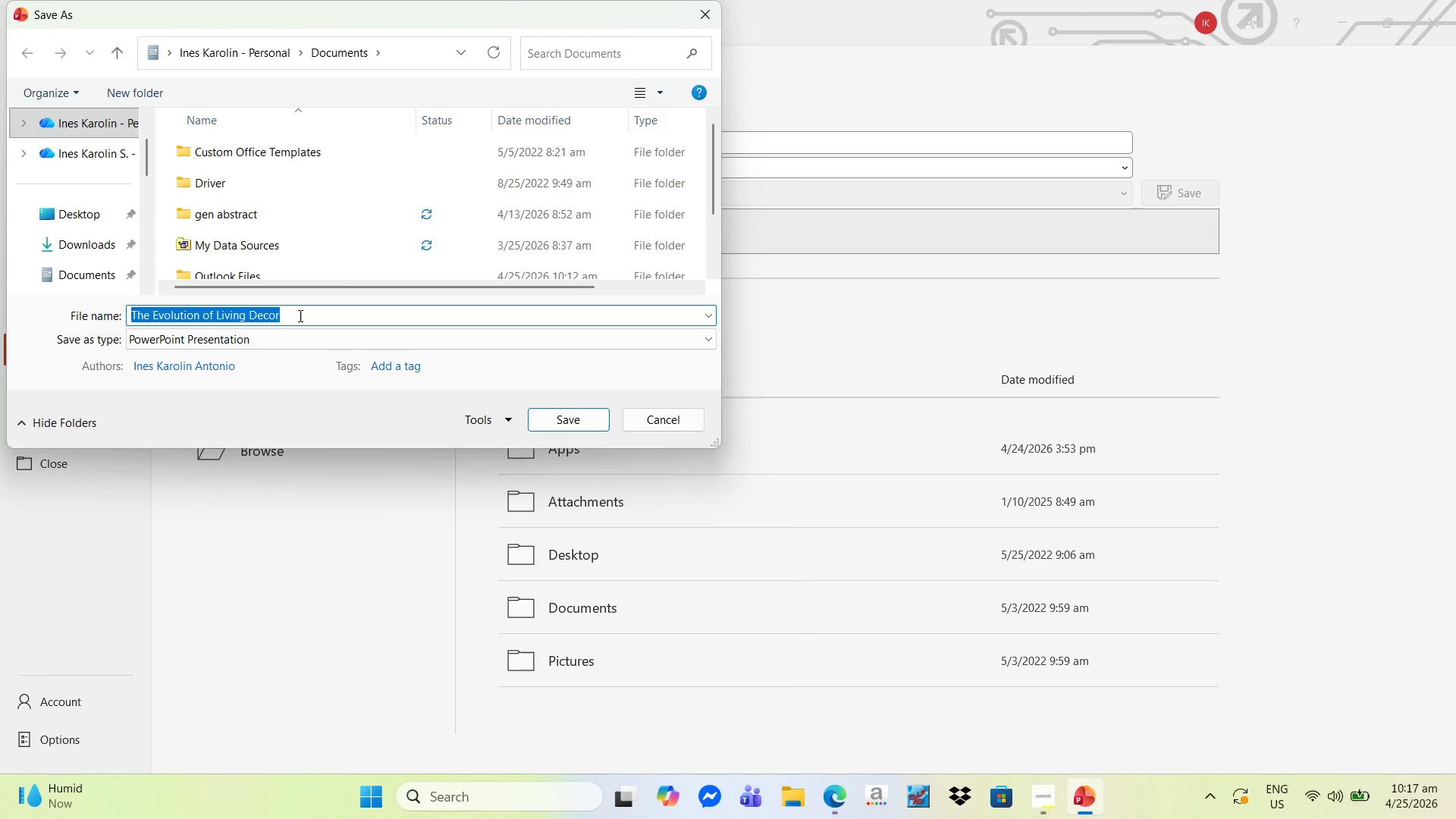 
wait(6.31)
 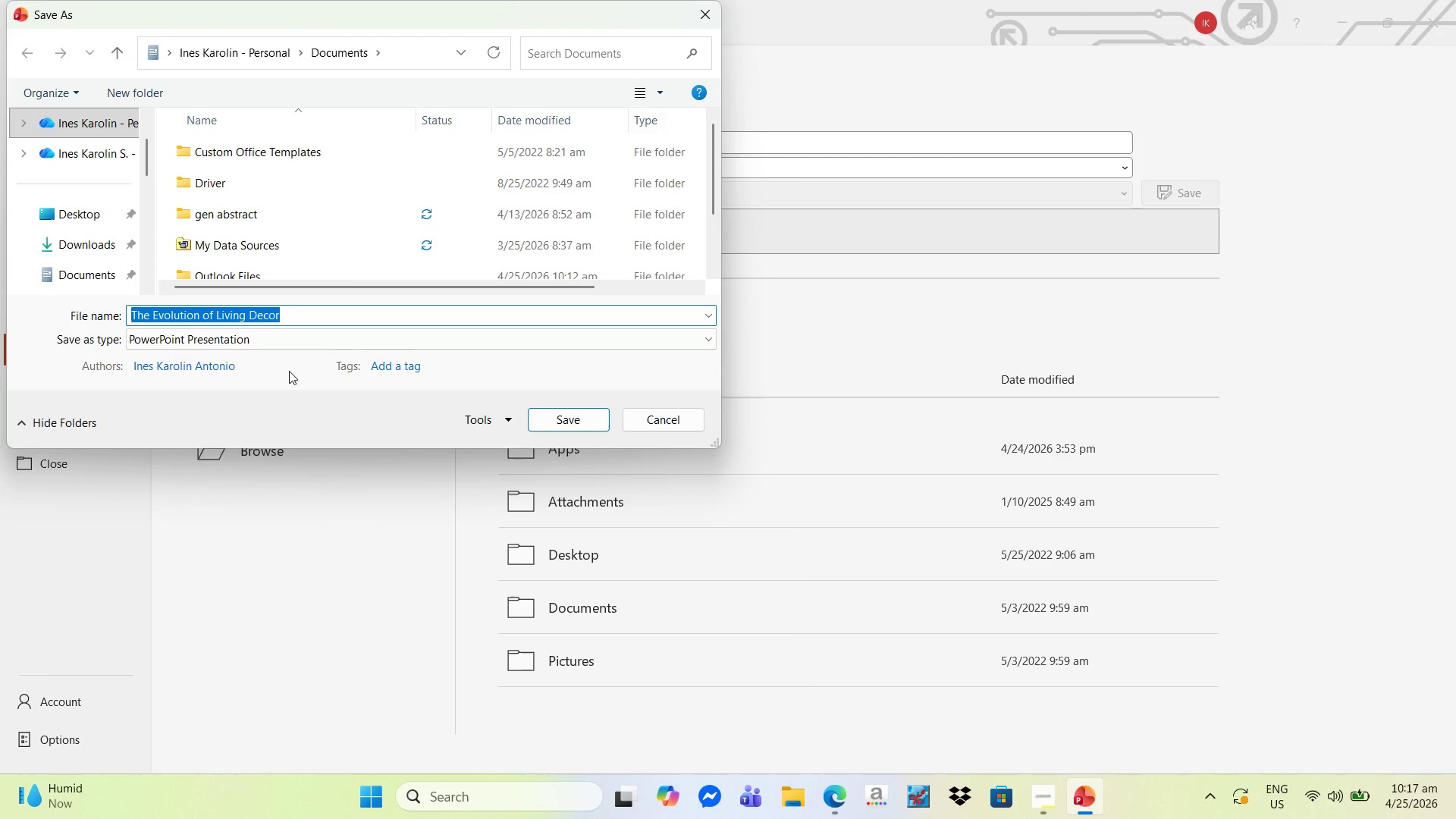 
left_click([299, 315])
 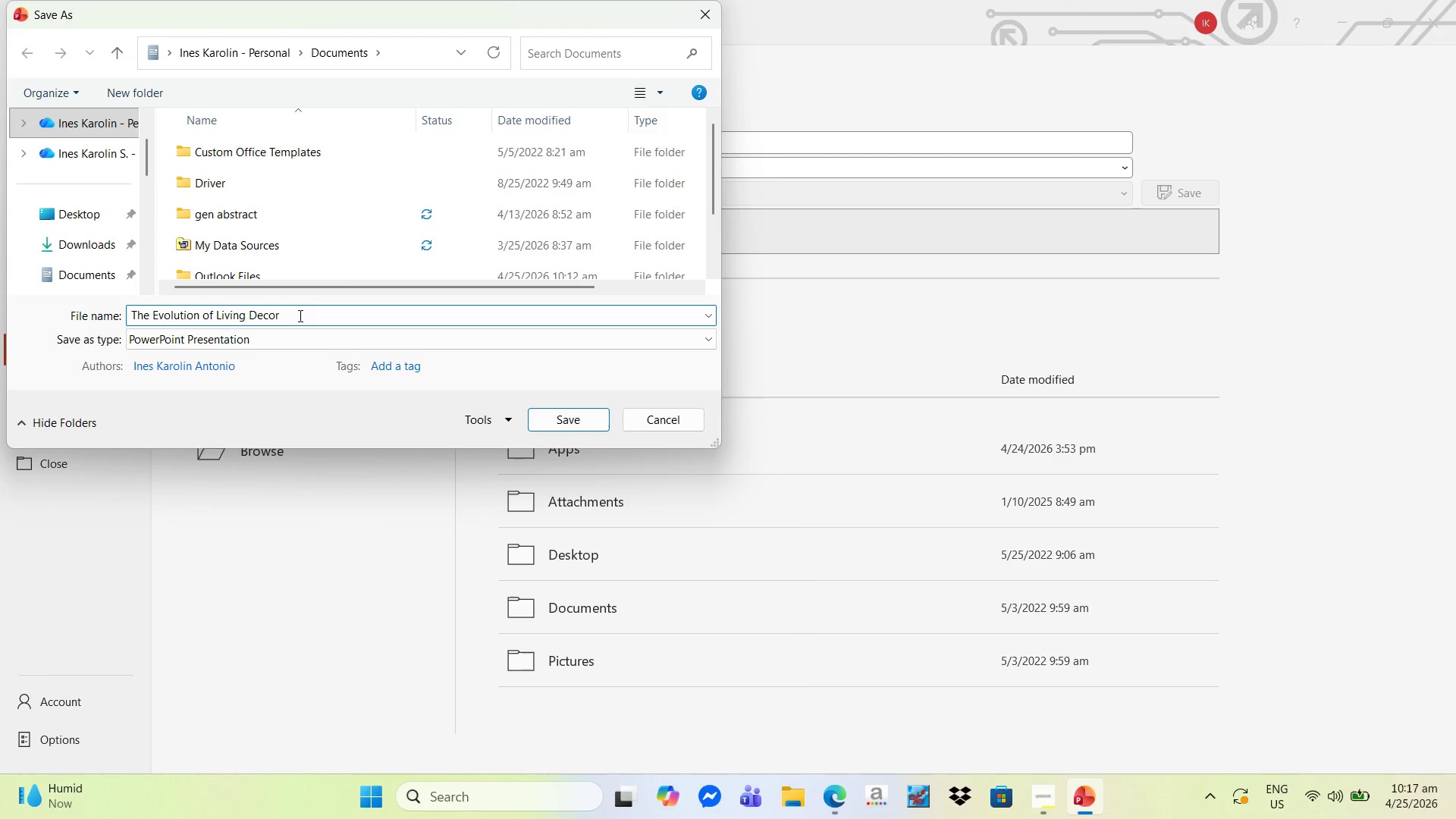 
type( by Br)
key(Backspace)
type(engt Levin)
 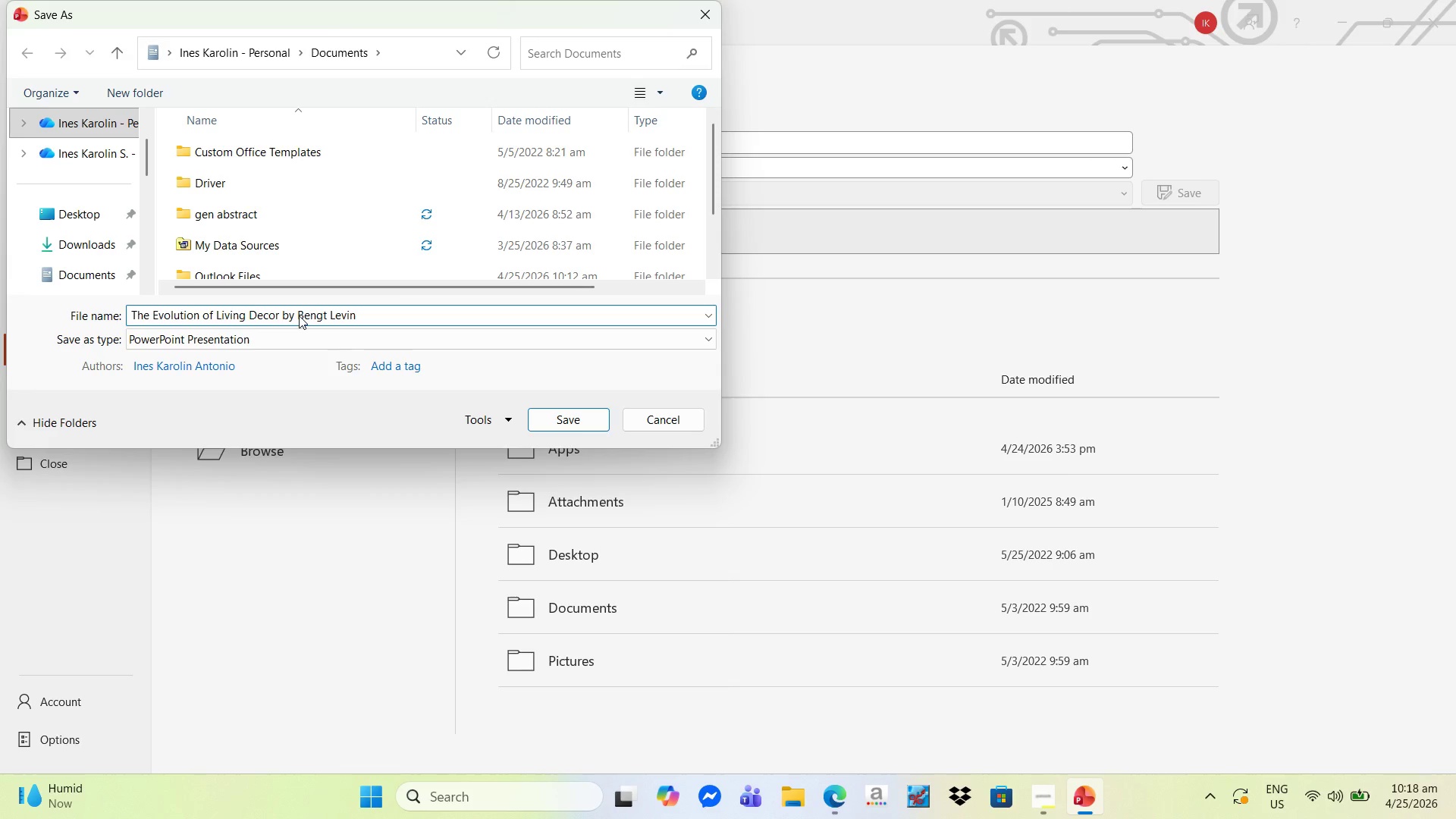 
wait(8.03)
 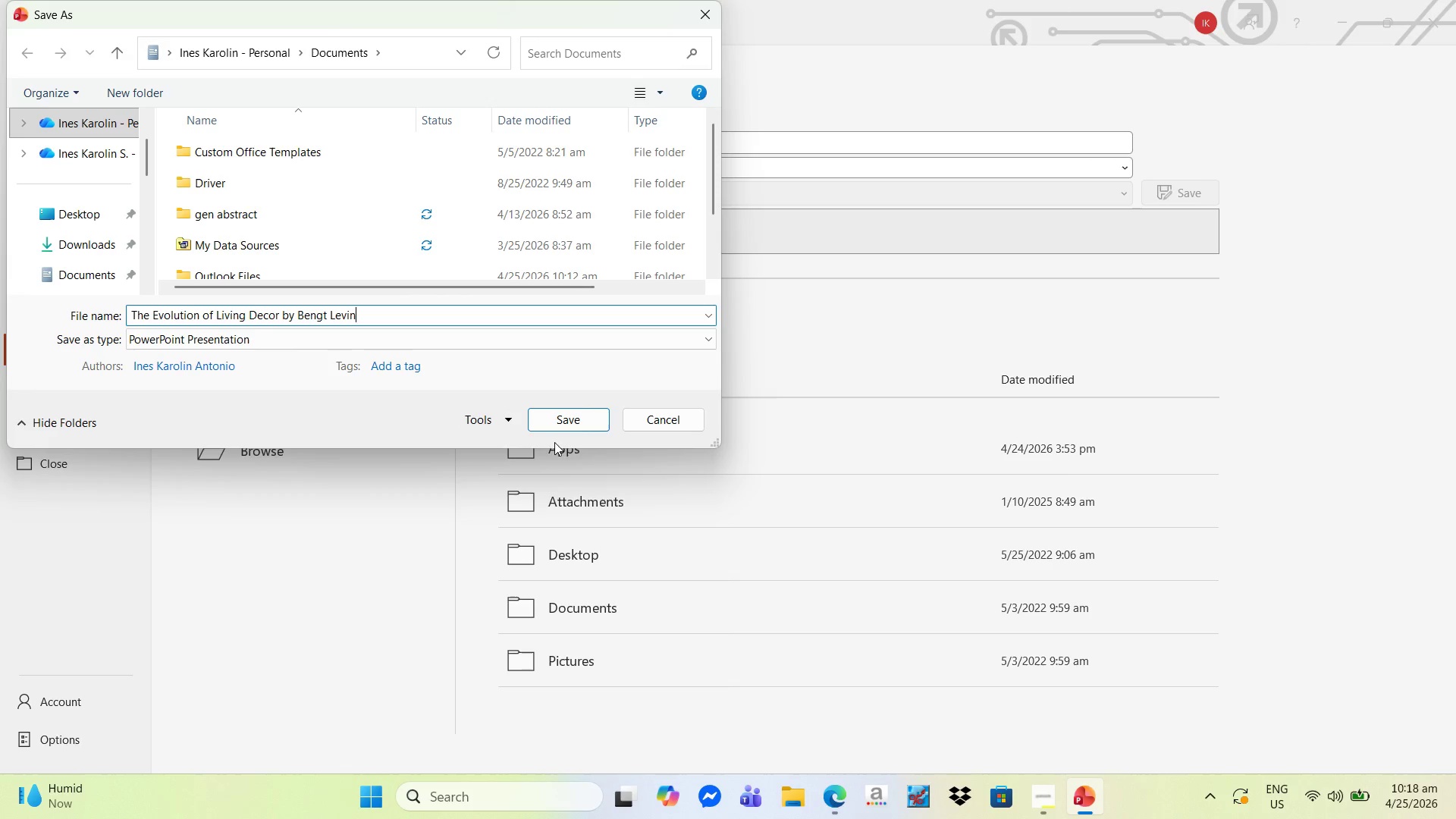 
left_click([562, 425])
 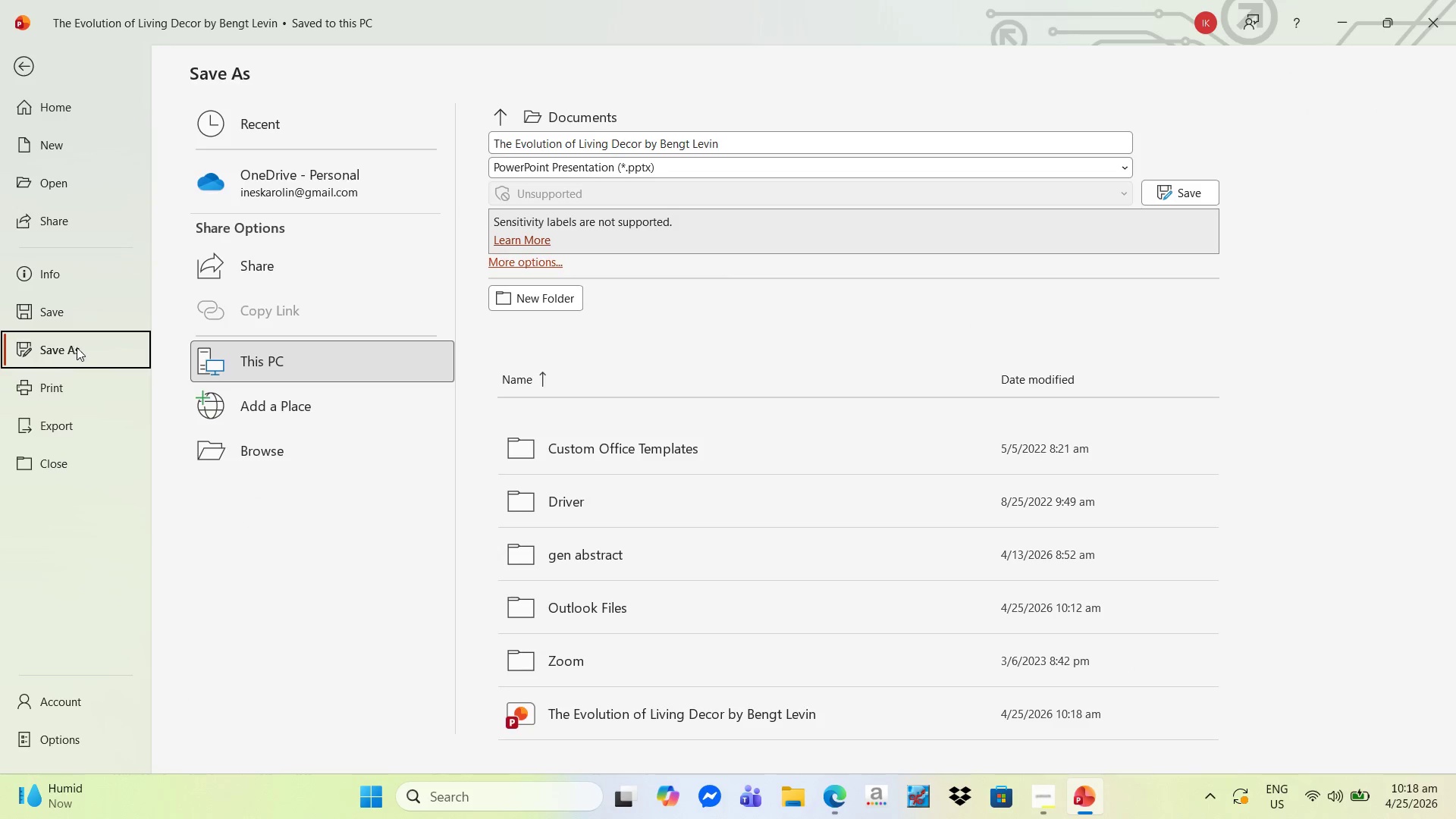 
wait(17.91)
 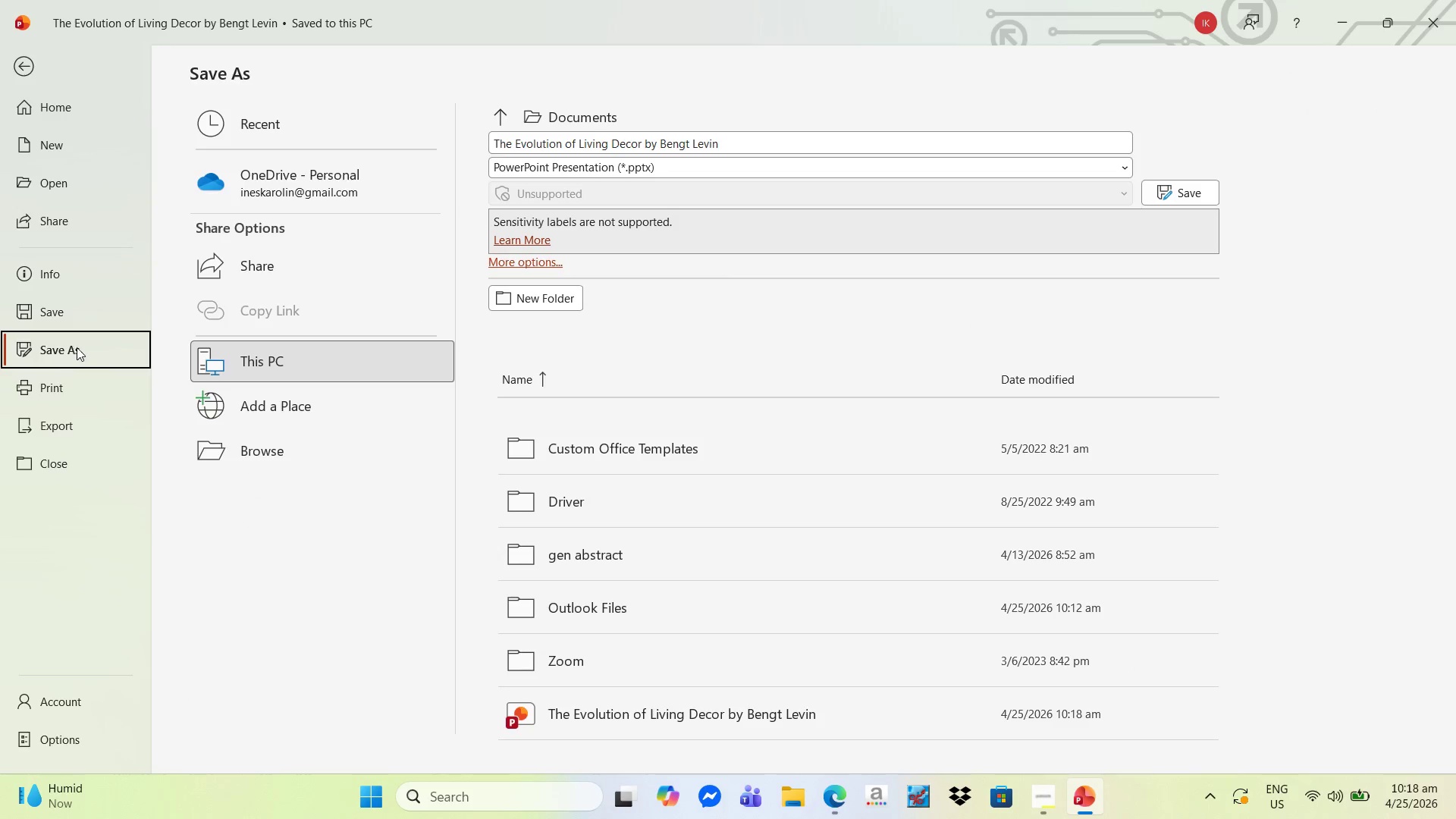 
scroll: coordinate [72, 231], scroll_direction: up, amount: 4.0
 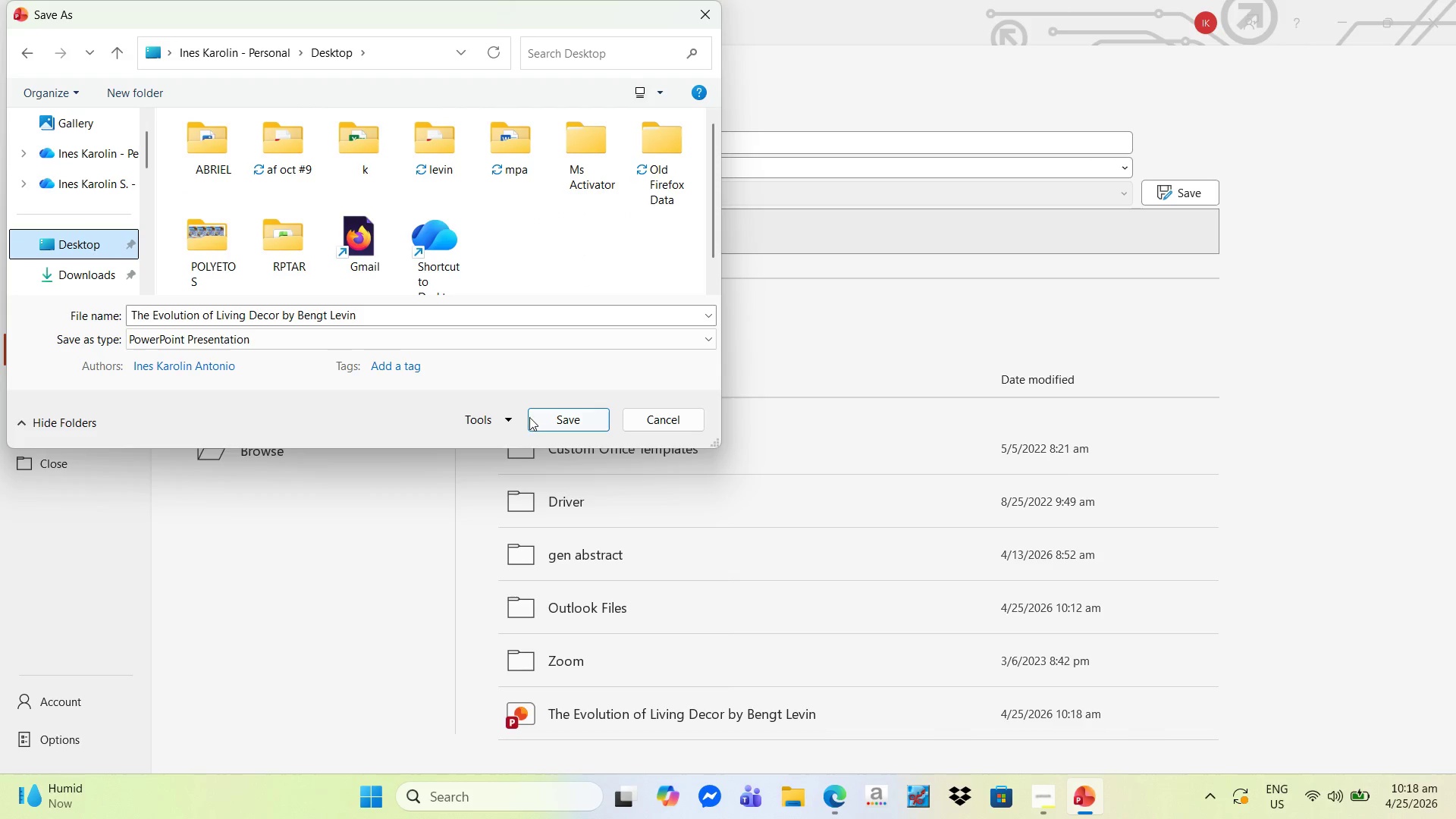 
left_click([557, 419])
 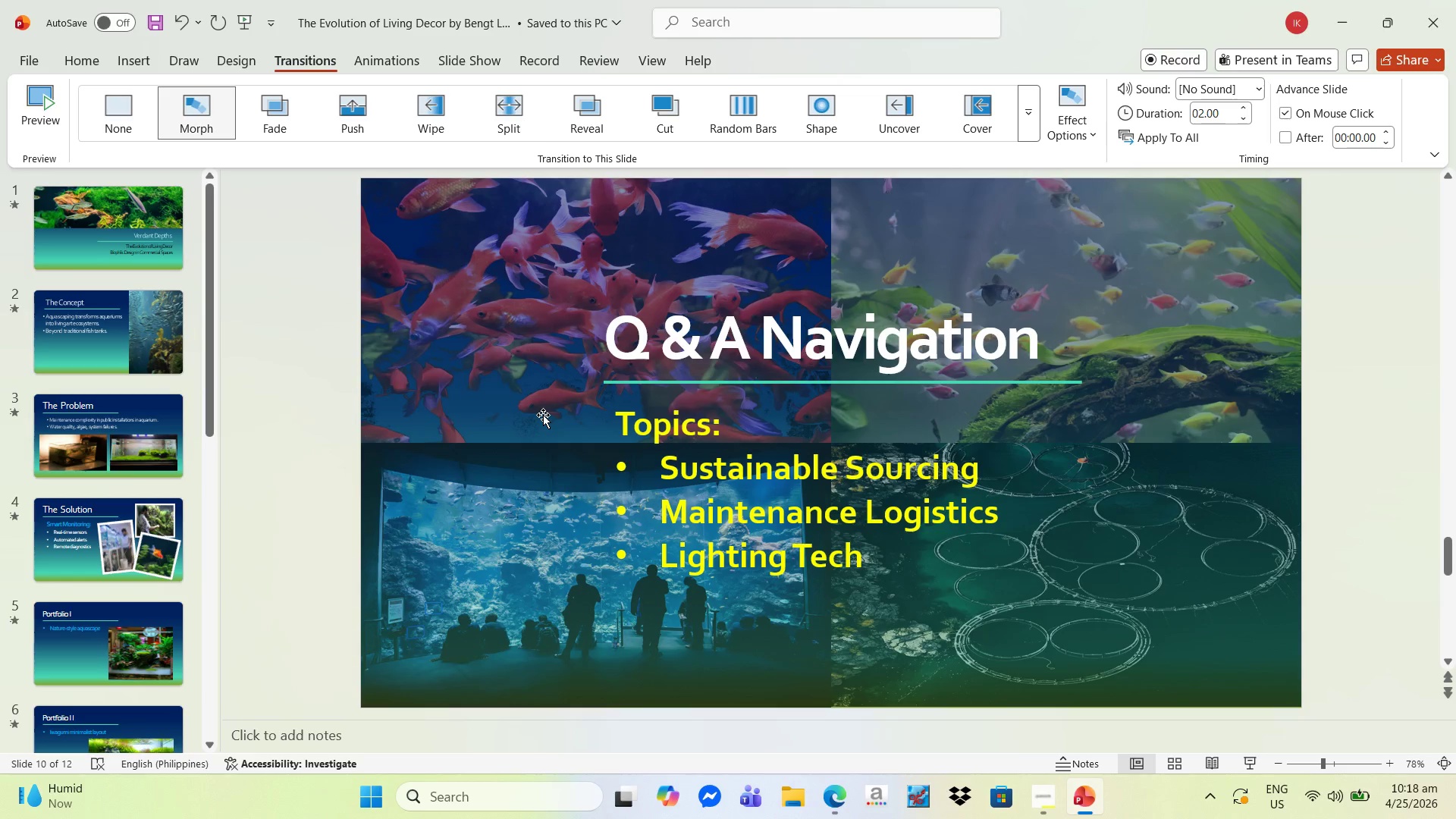 
mouse_move([45, 86])
 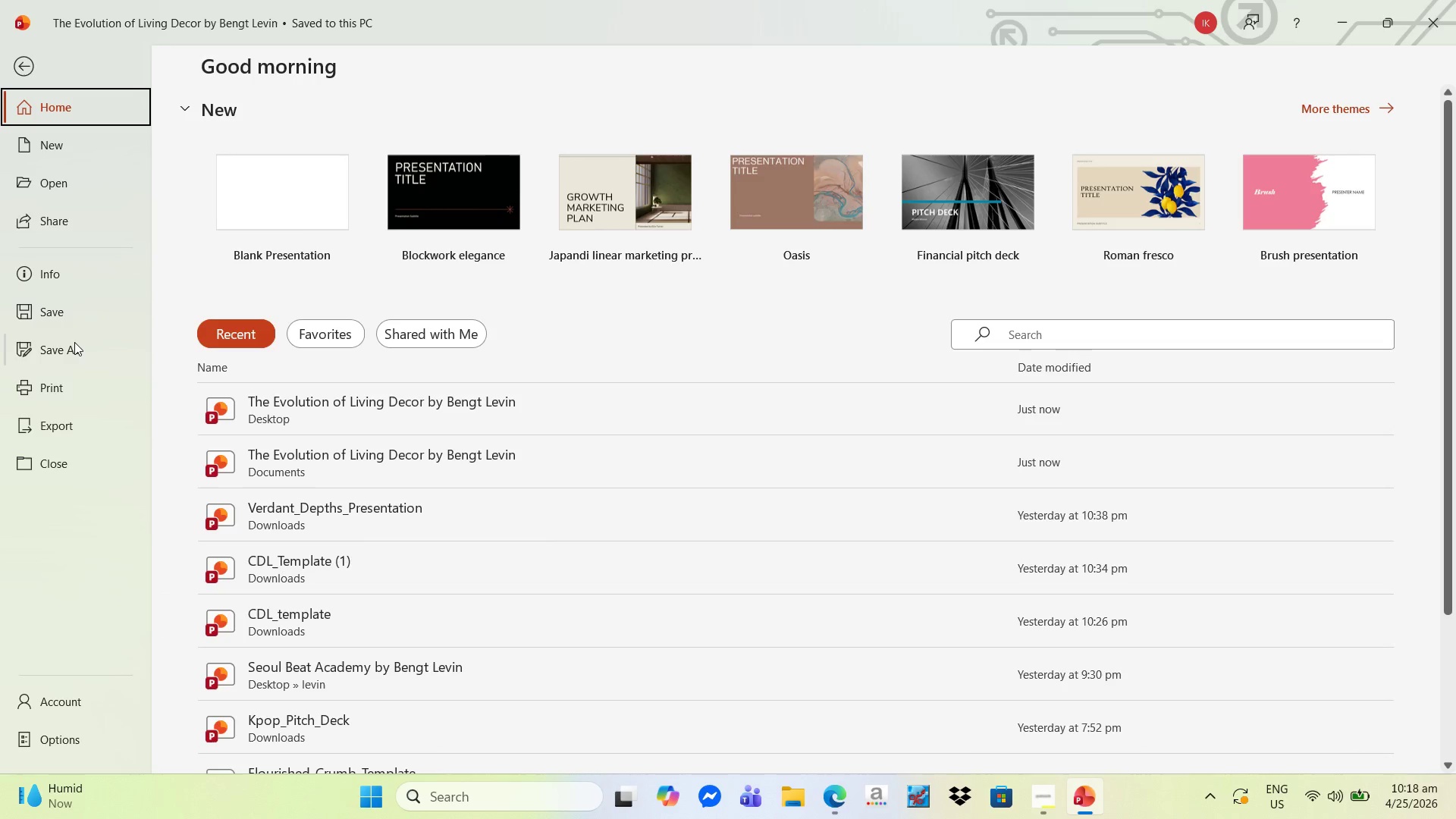 
left_click([73, 347])
 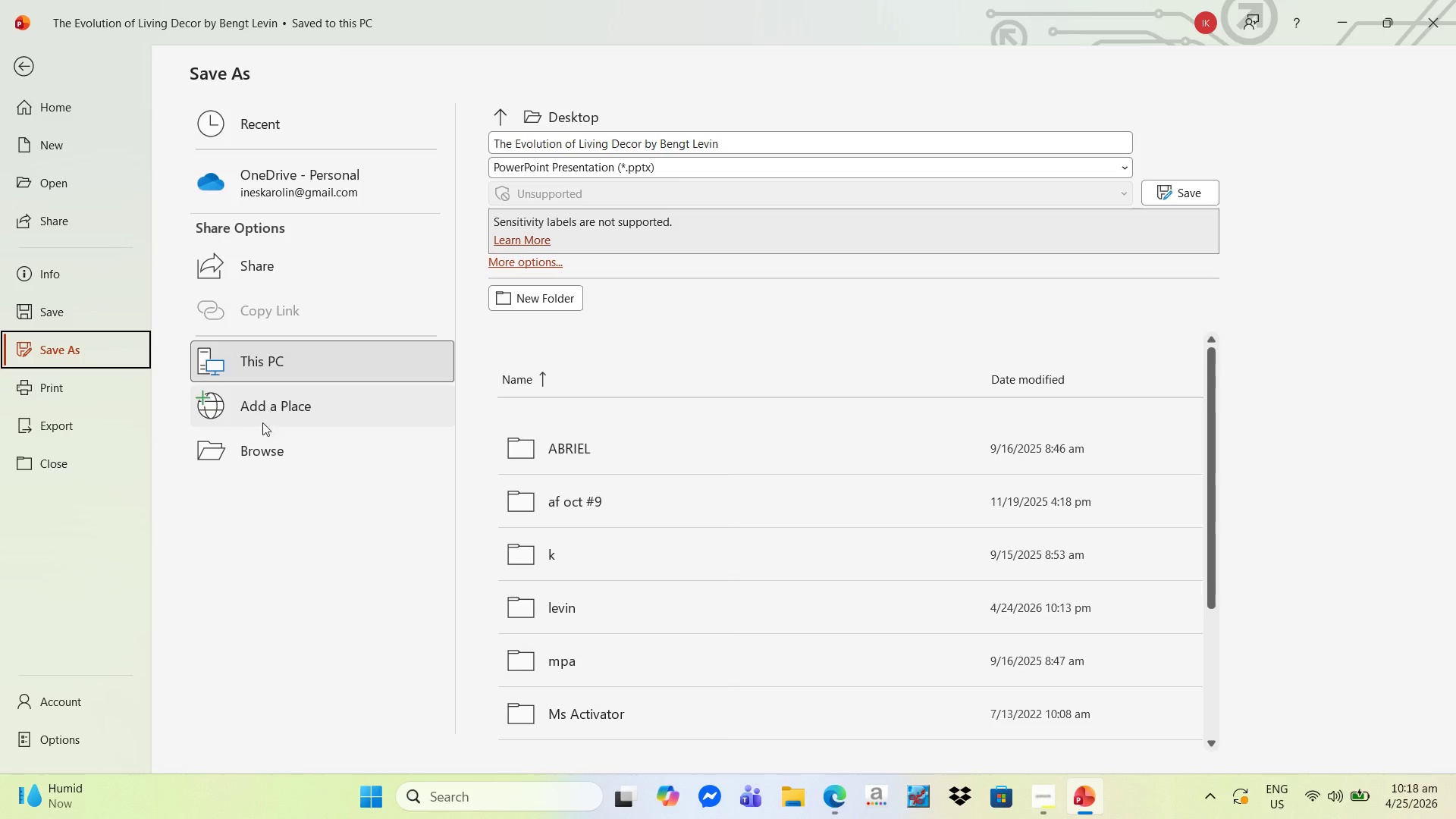 
left_click([260, 444])
 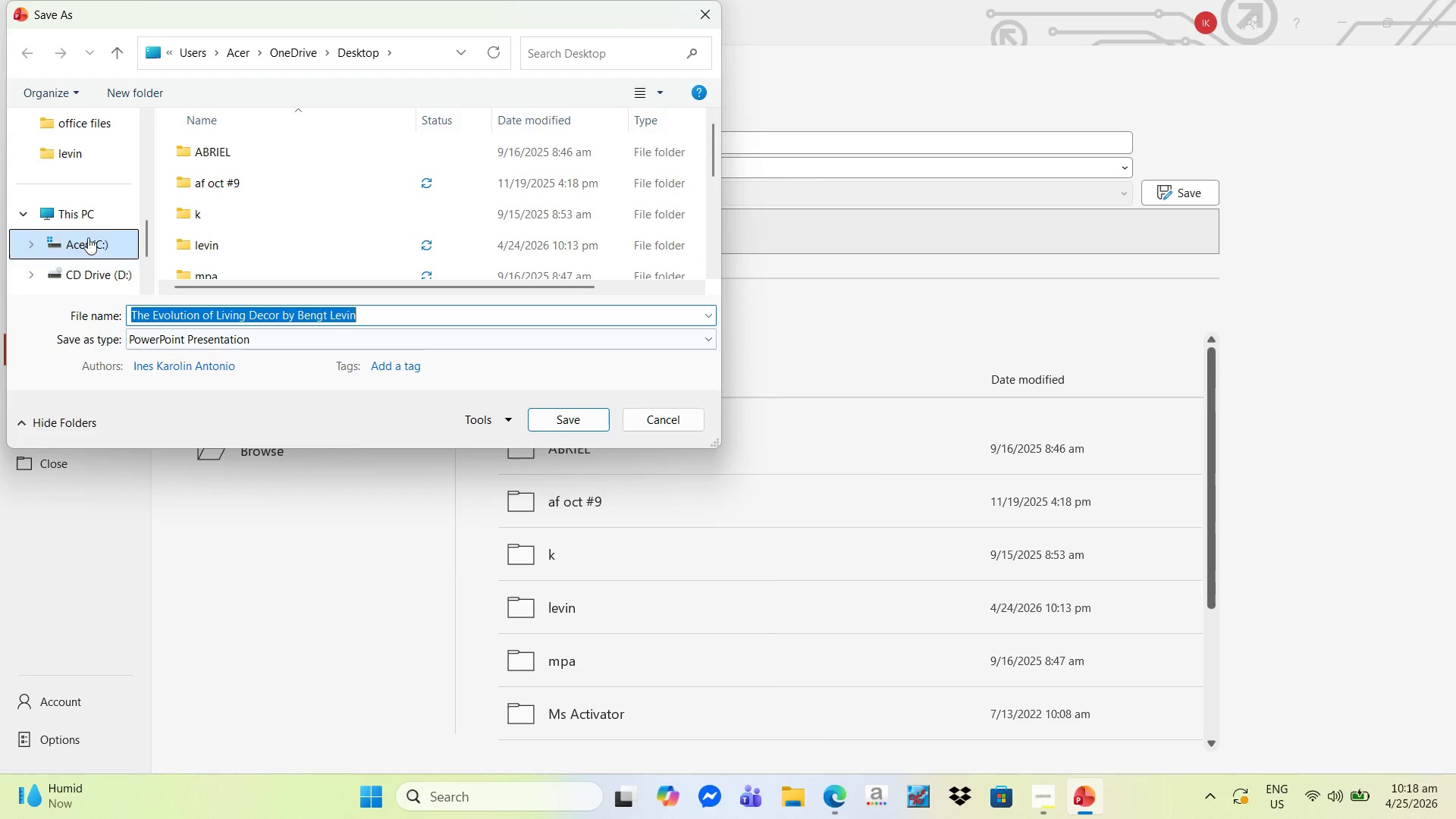 
scroll: coordinate [50, 228], scroll_direction: up, amount: 5.0
 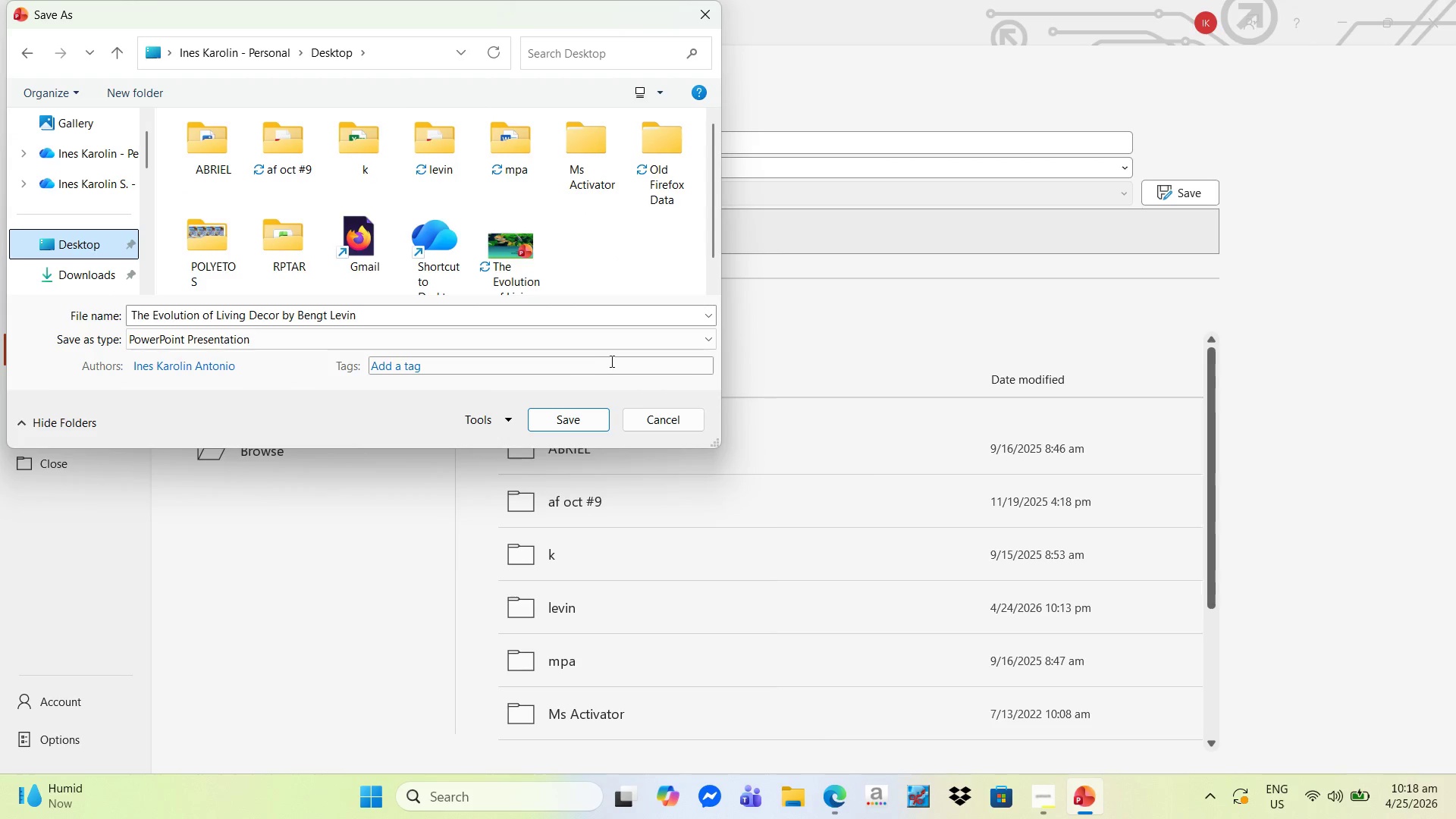 
left_click([704, 338])
 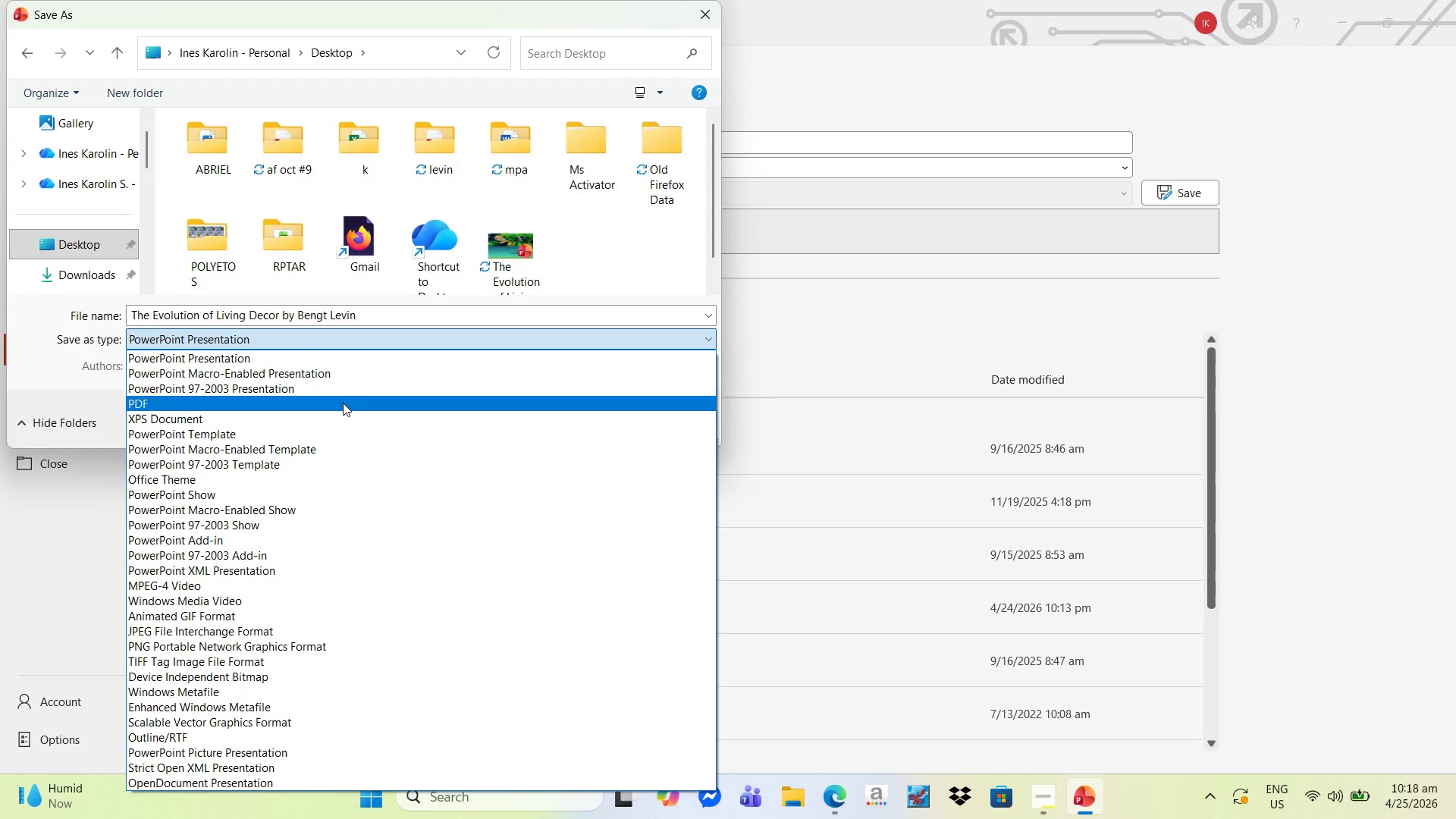 
left_click([343, 403])
 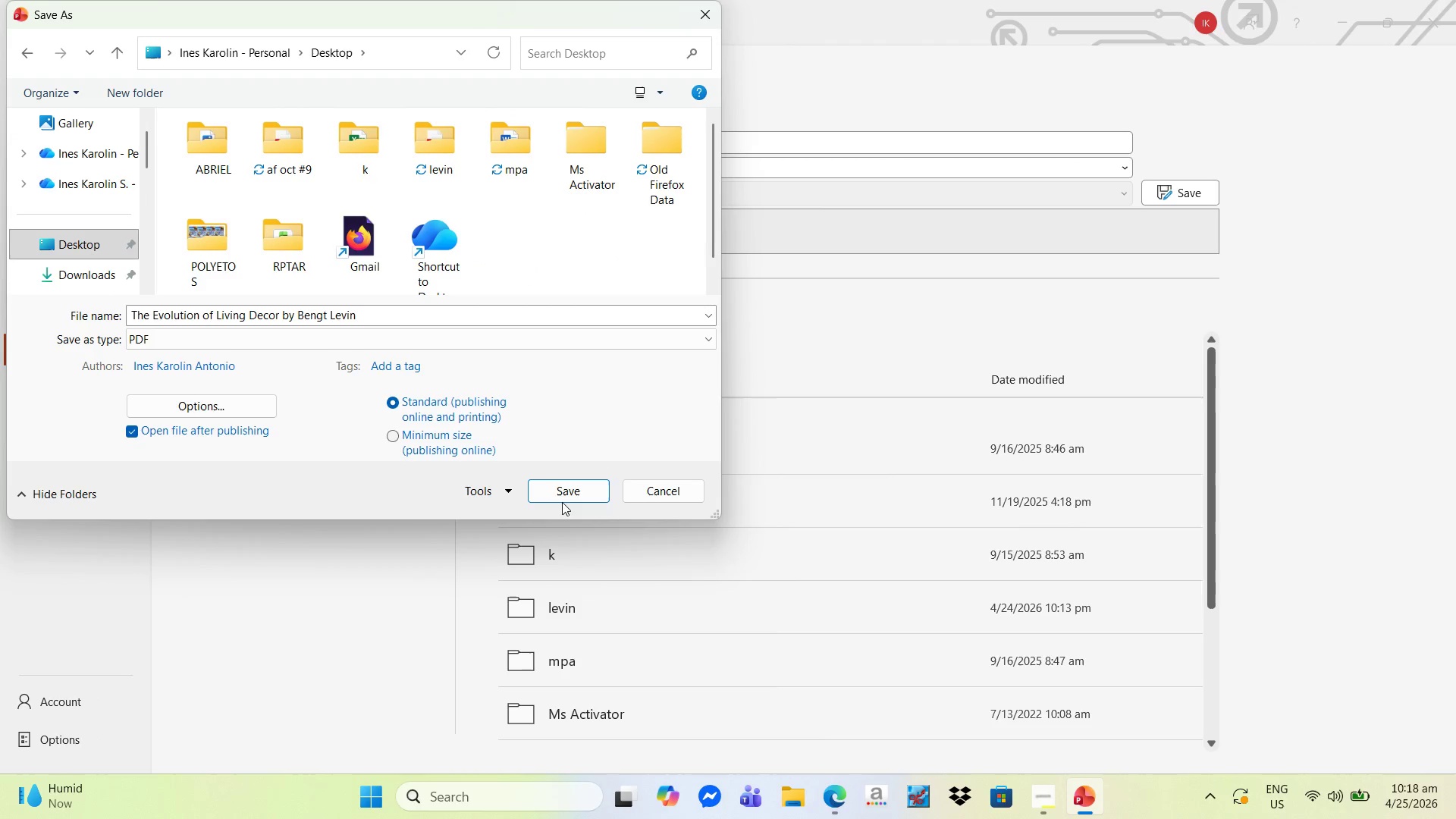 
left_click([560, 482])
 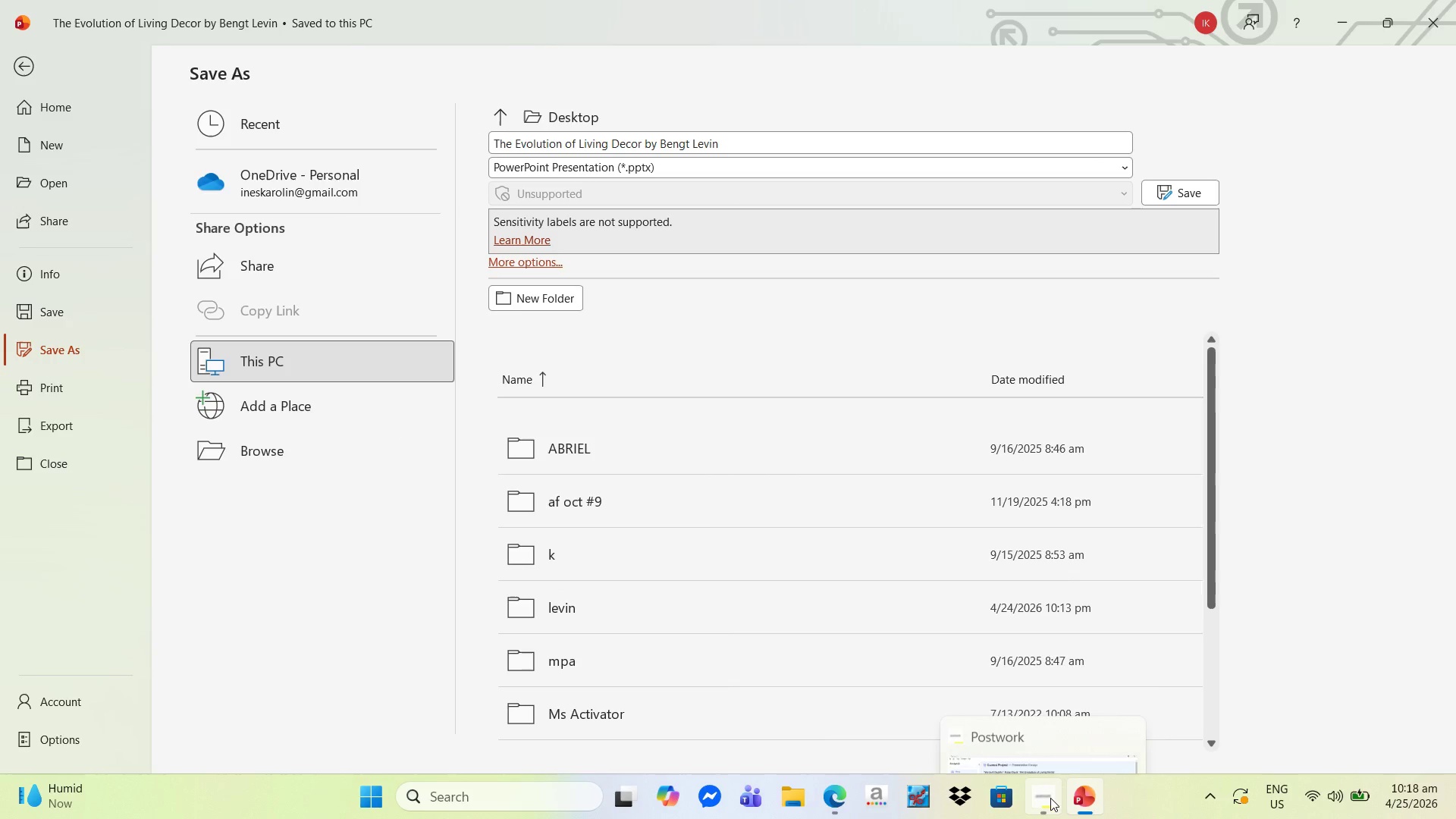 
left_click([1061, 739])